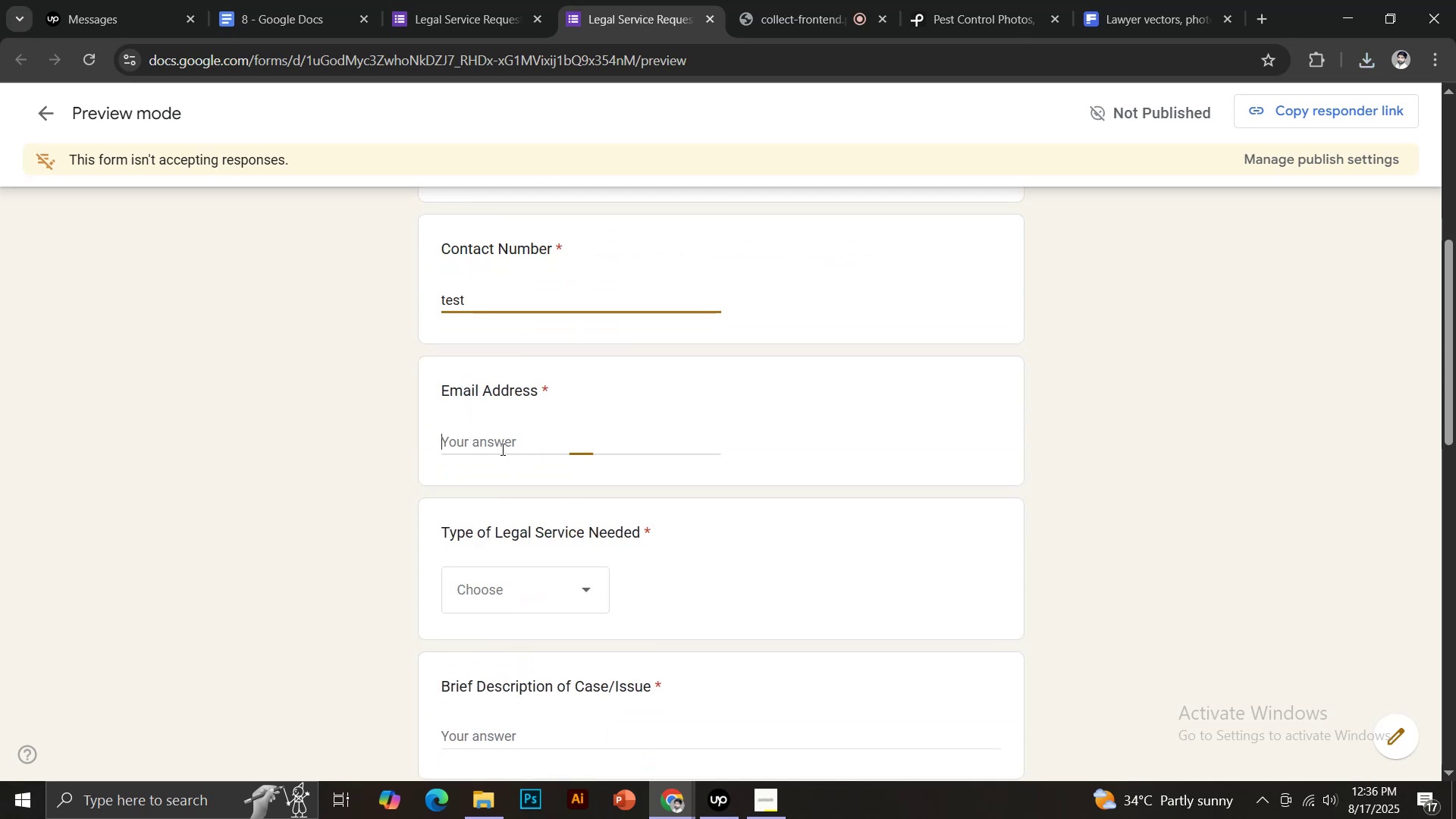 
key(Control+ControlLeft)
 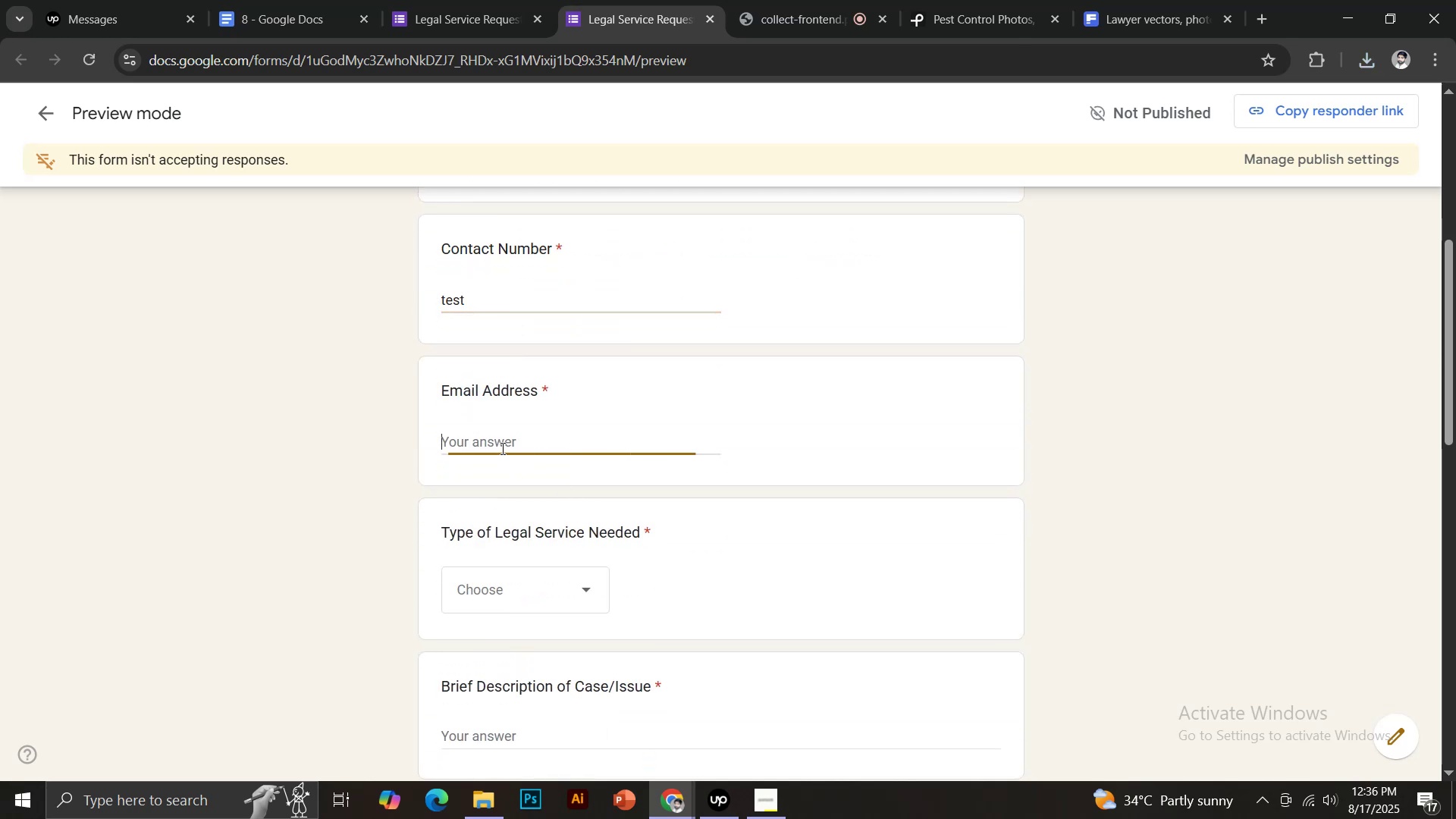 
key(Control+V)
 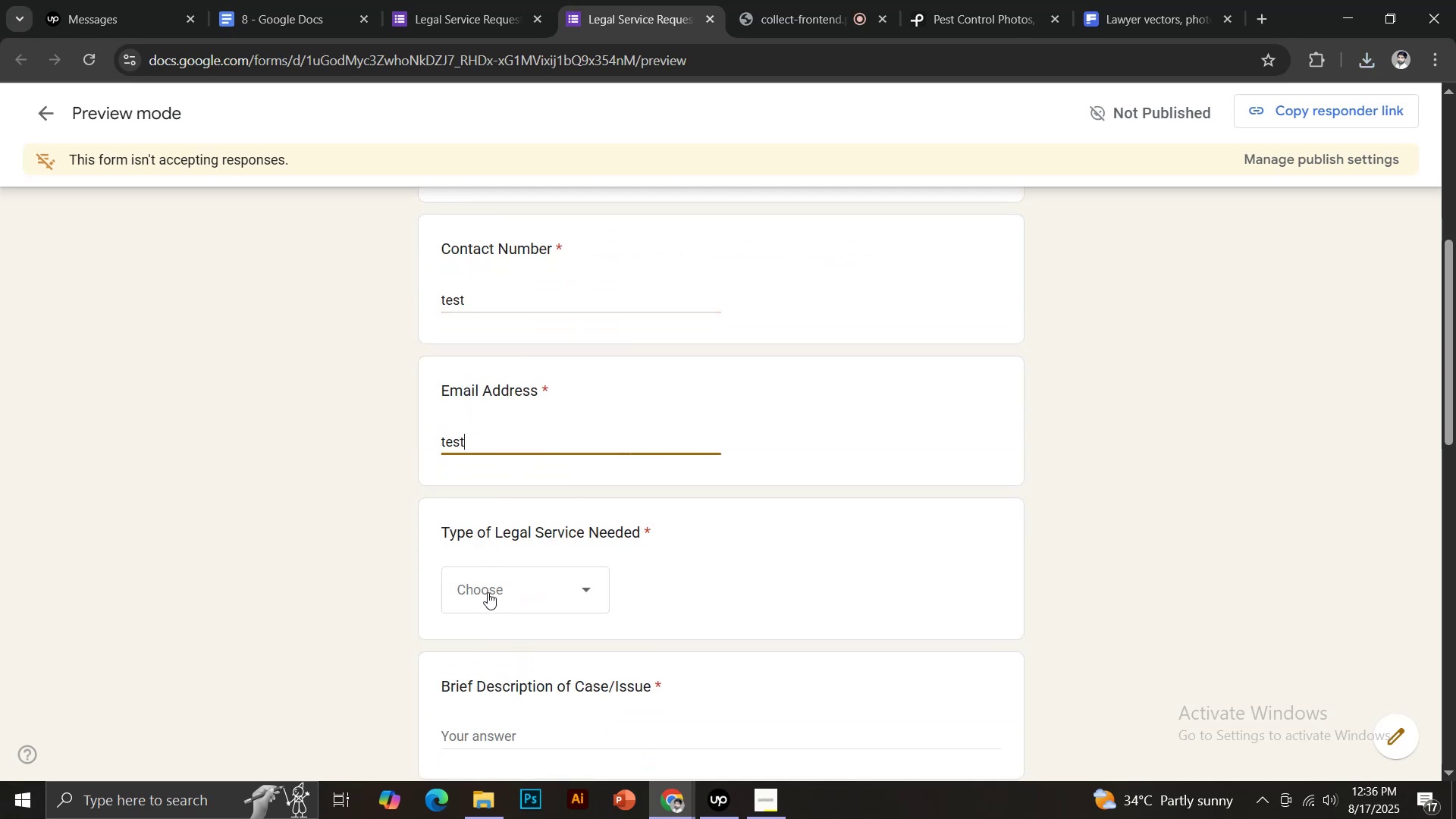 
left_click([488, 595])
 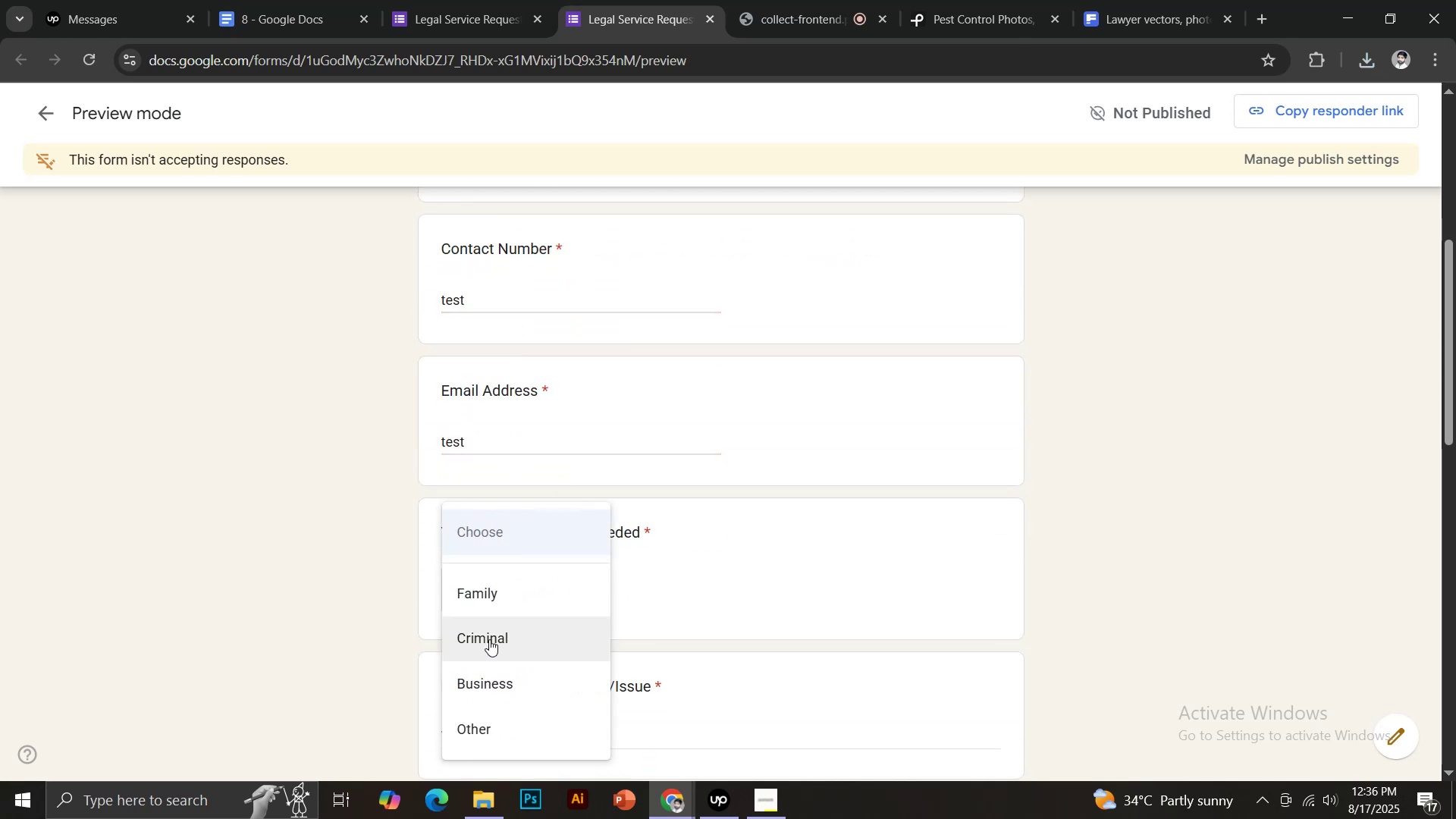 
left_click([489, 640])
 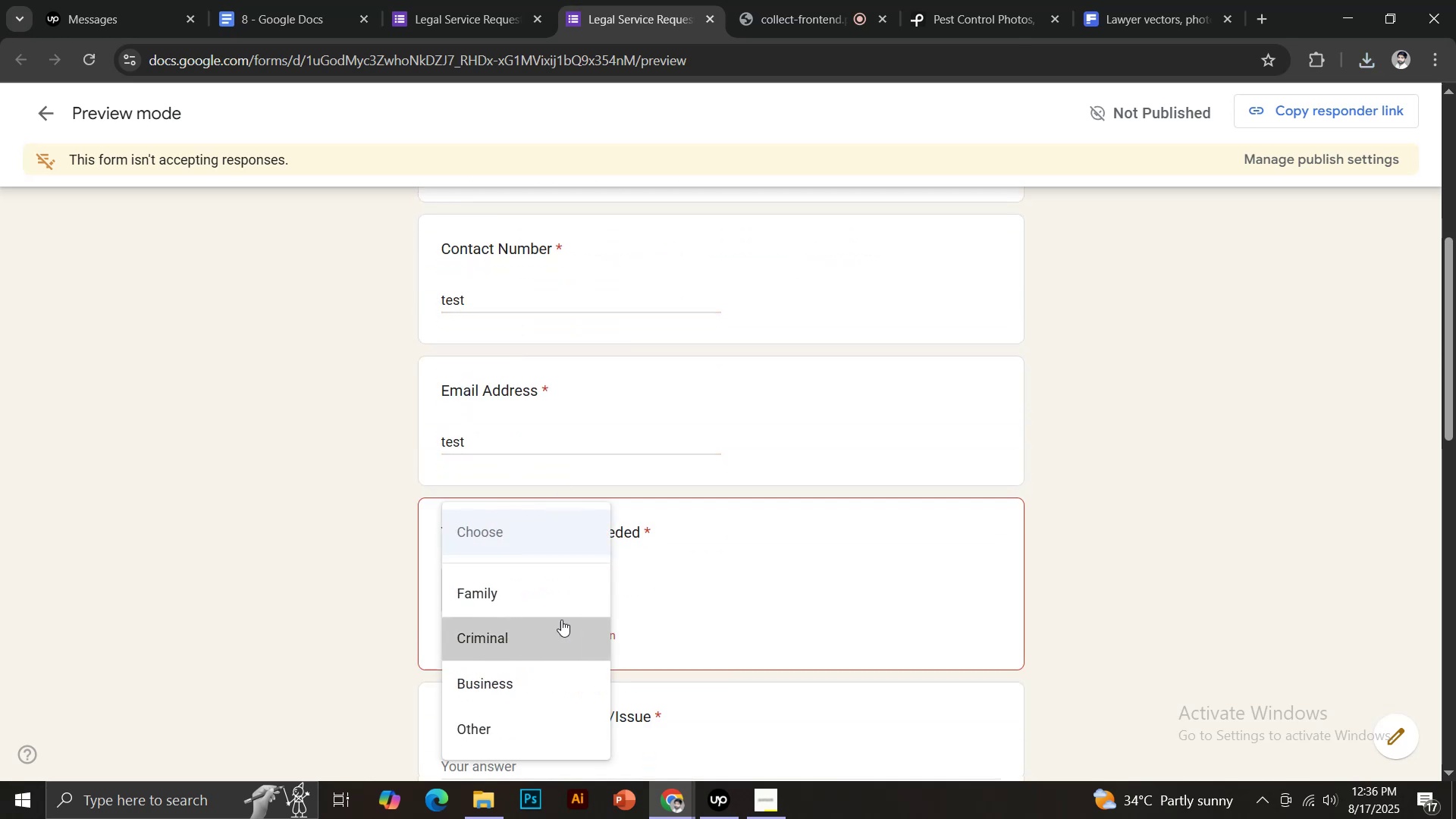 
scroll: coordinate [645, 580], scroll_direction: down, amount: 3.0
 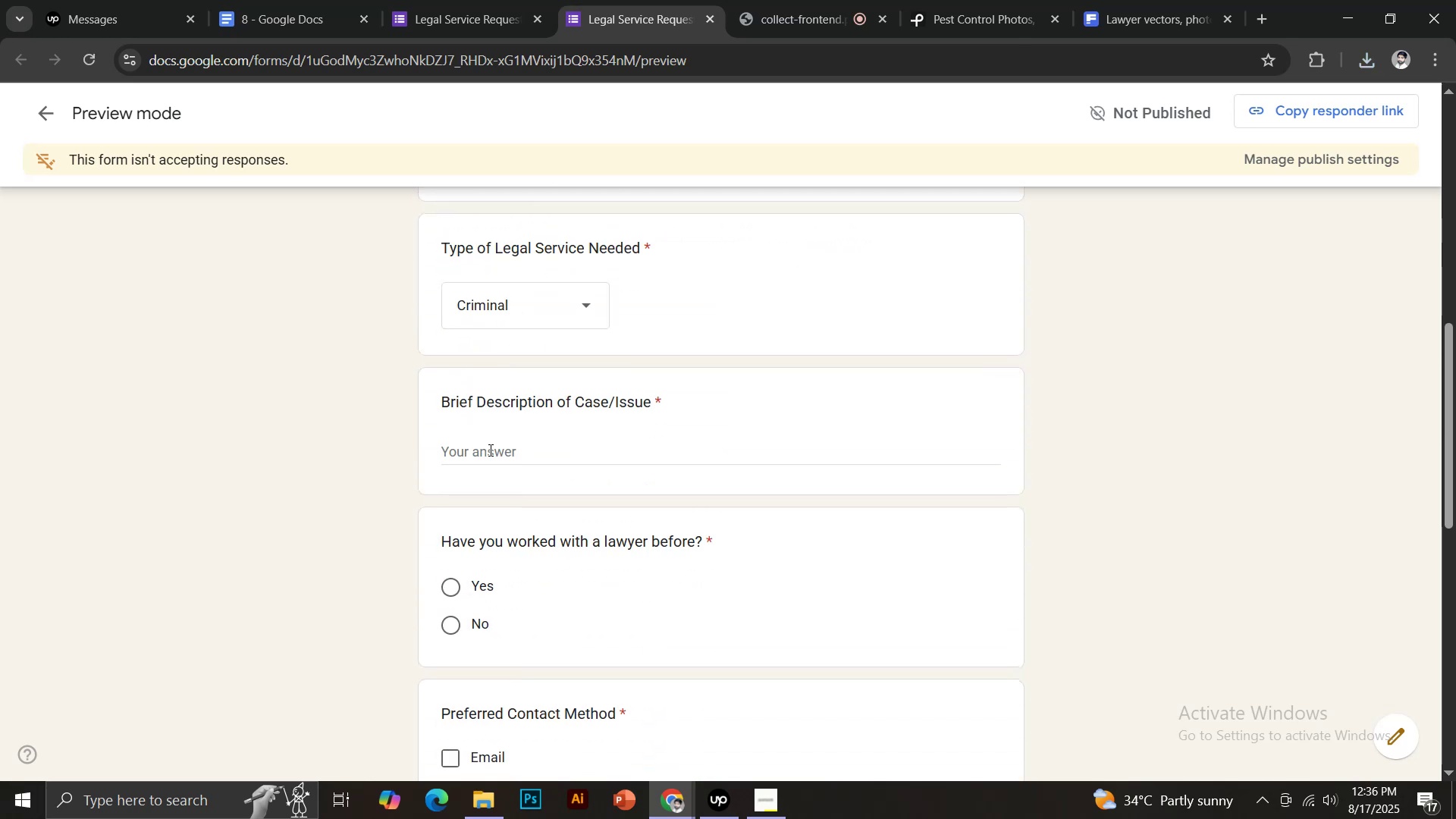 
left_click([487, 447])
 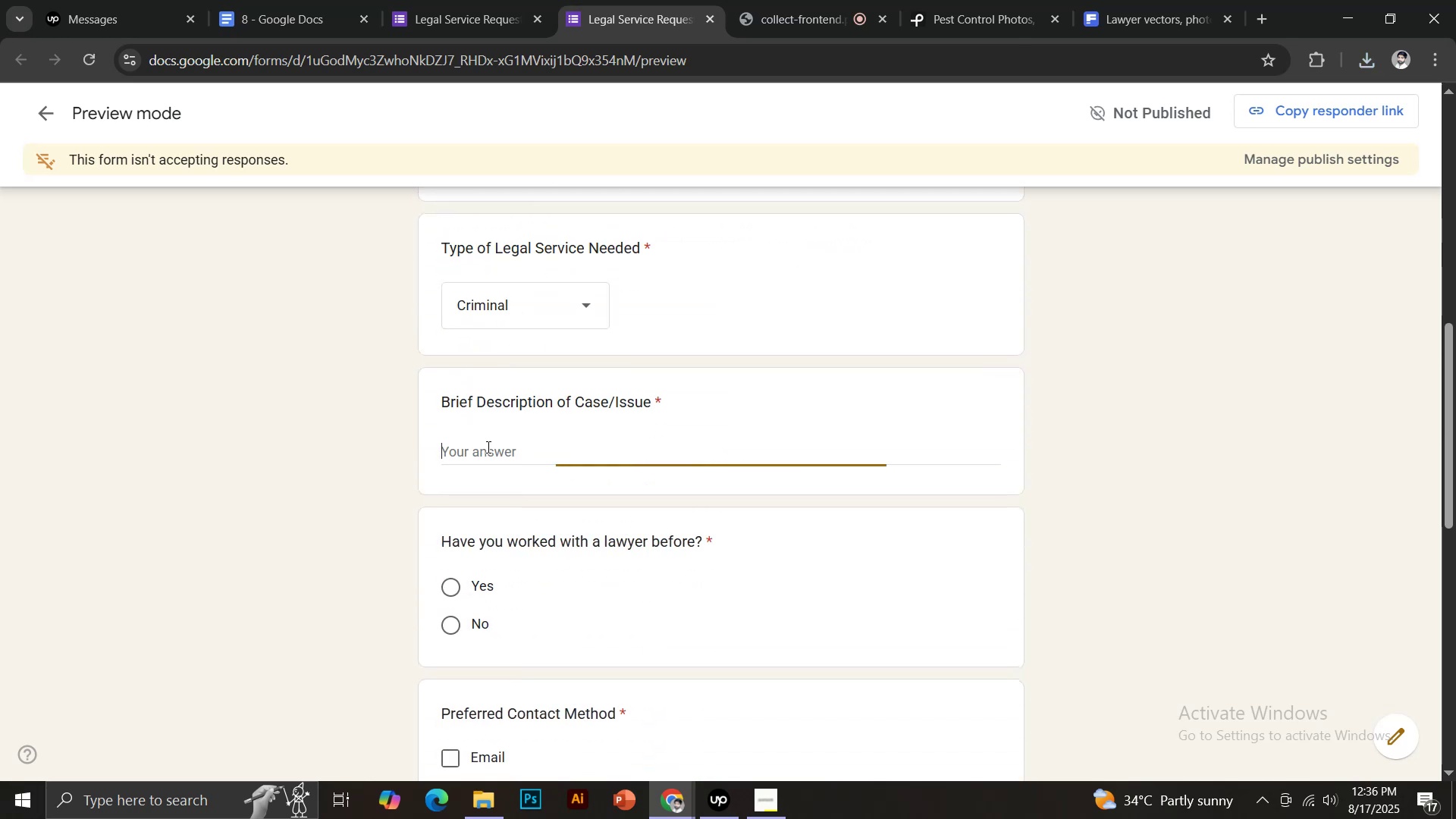 
key(Control+ControlLeft)
 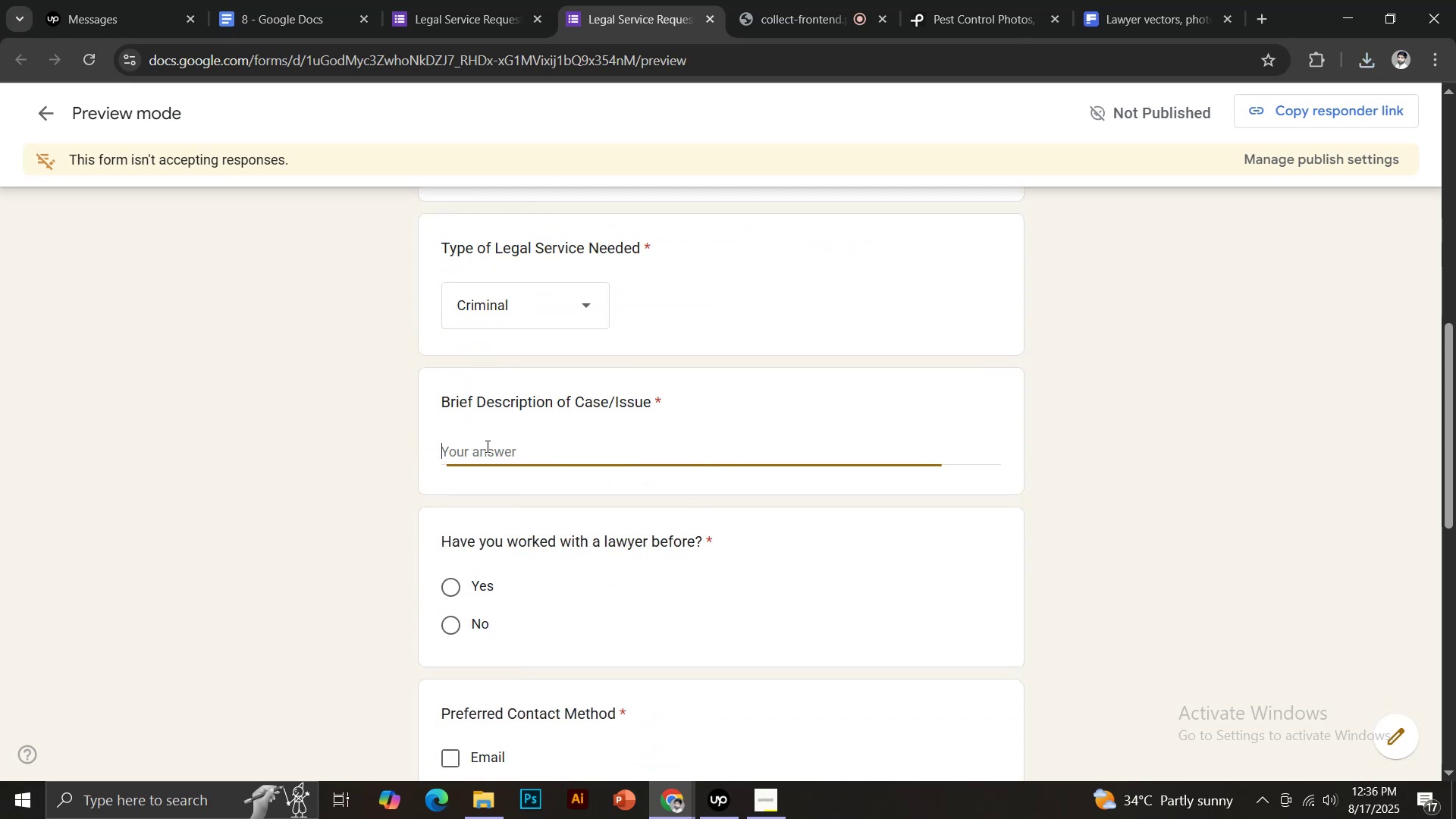 
key(Control+V)
 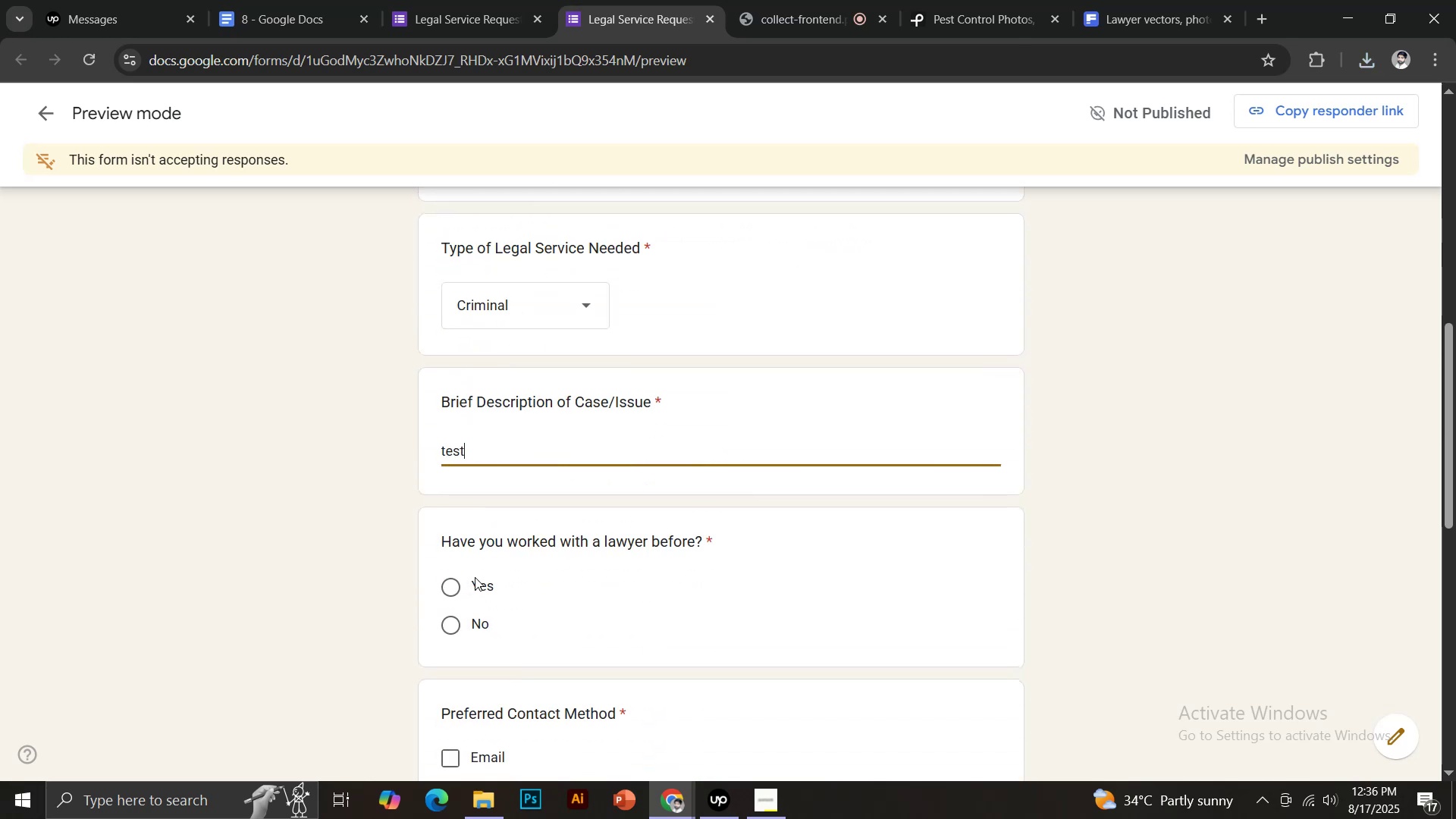 
left_click([475, 585])
 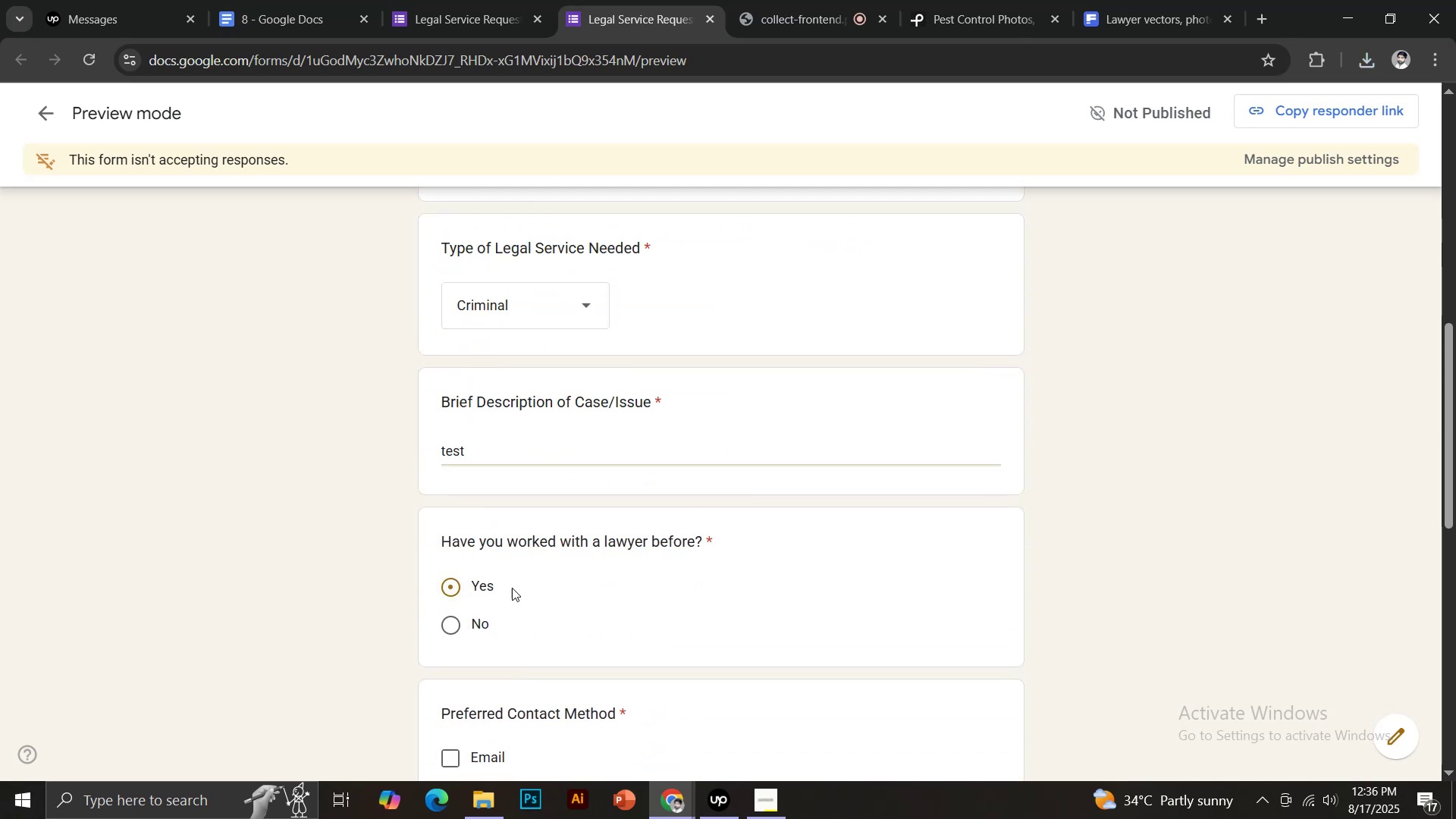 
scroll: coordinate [564, 561], scroll_direction: down, amount: 3.0
 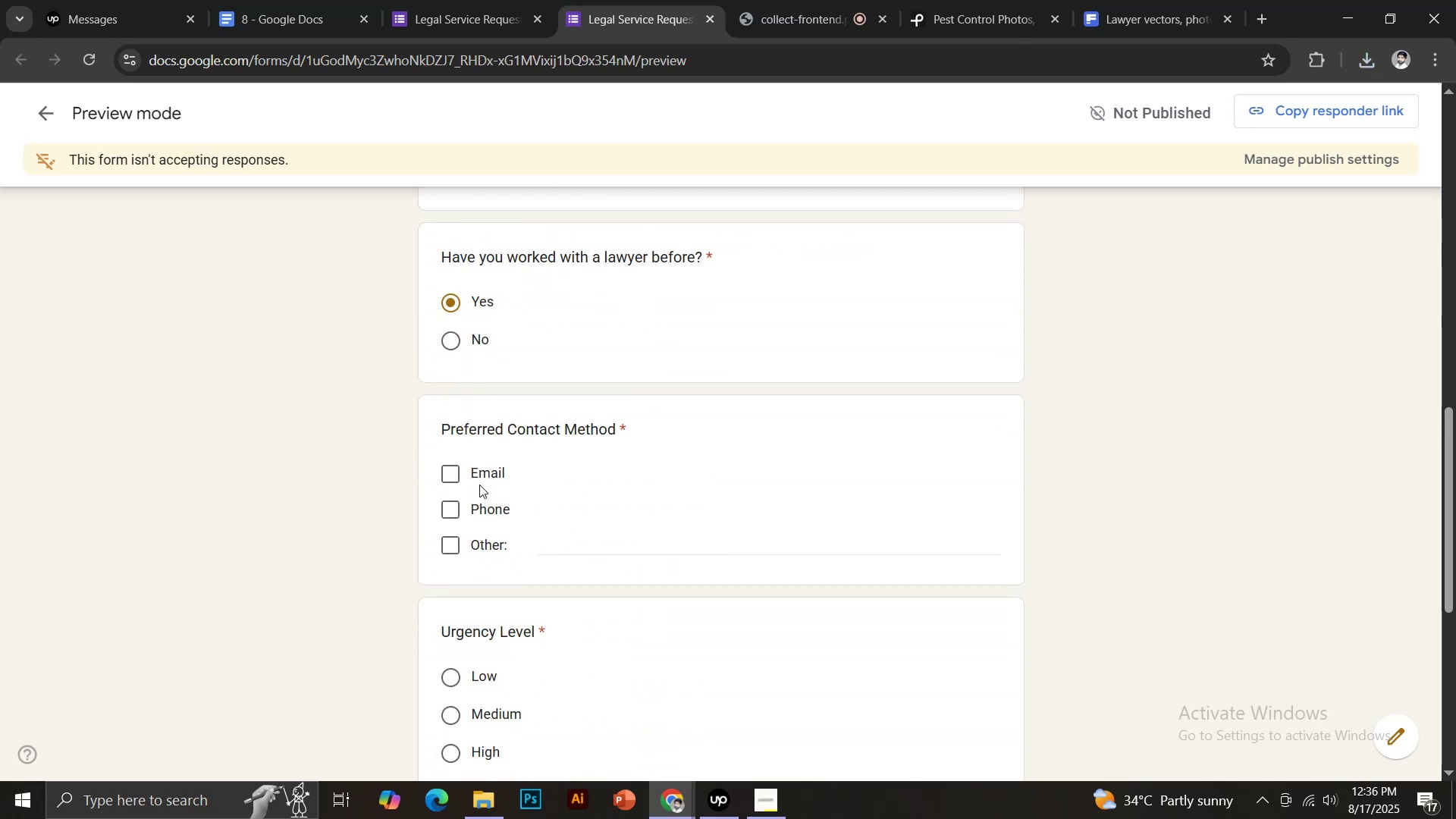 
left_click([485, 509])
 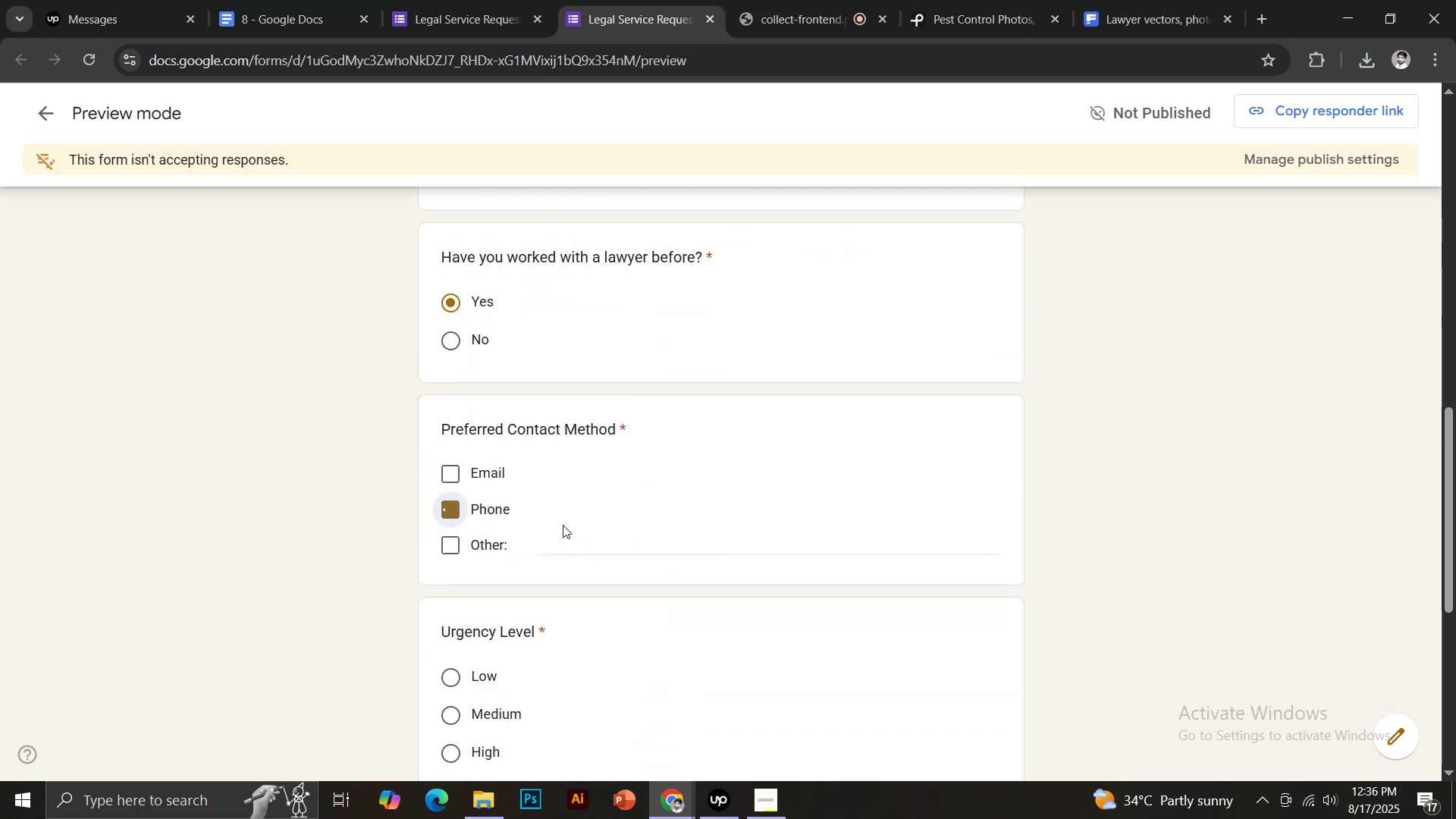 
scroll: coordinate [589, 517], scroll_direction: down, amount: 3.0
 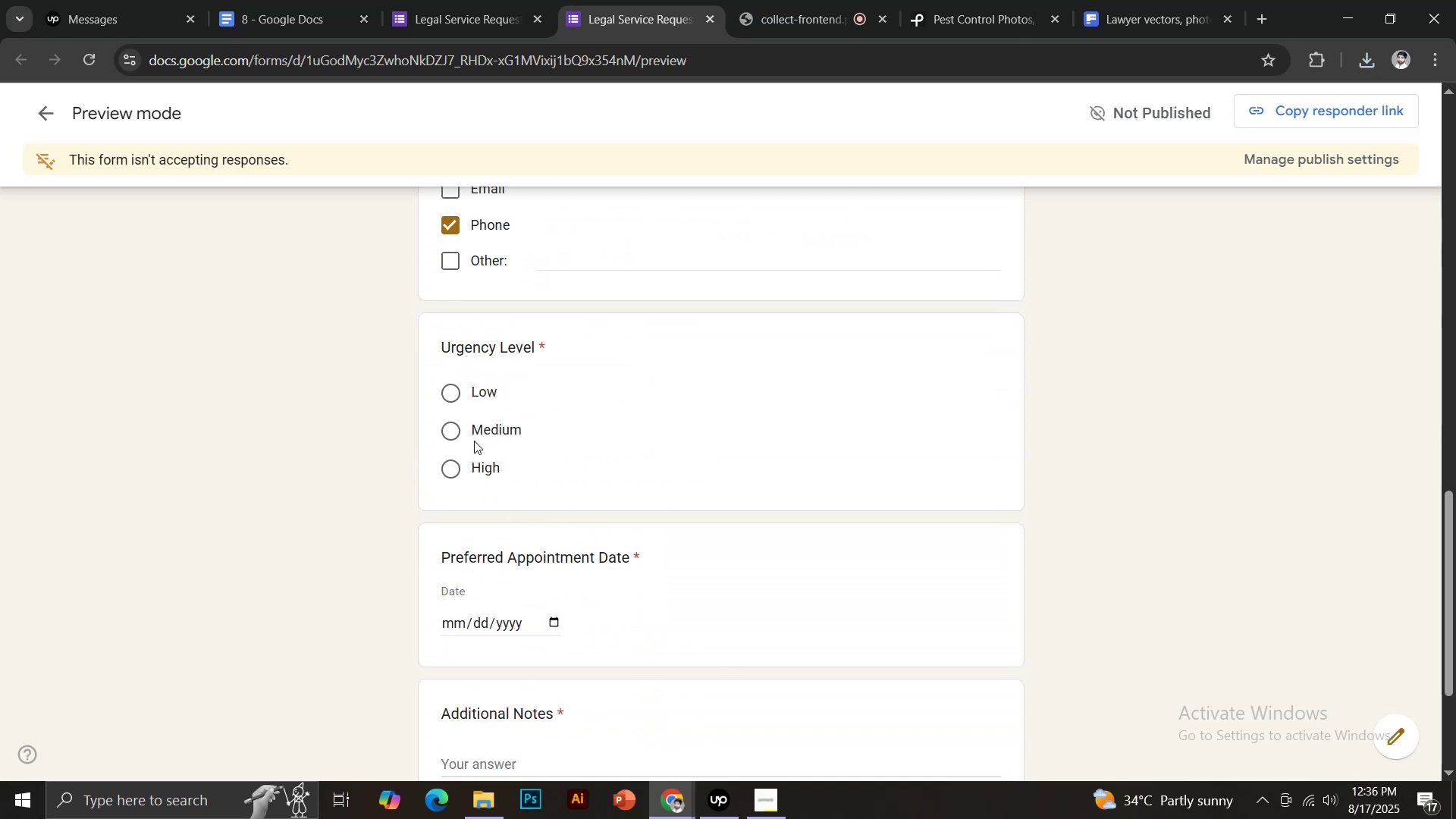 
left_click([476, 430])
 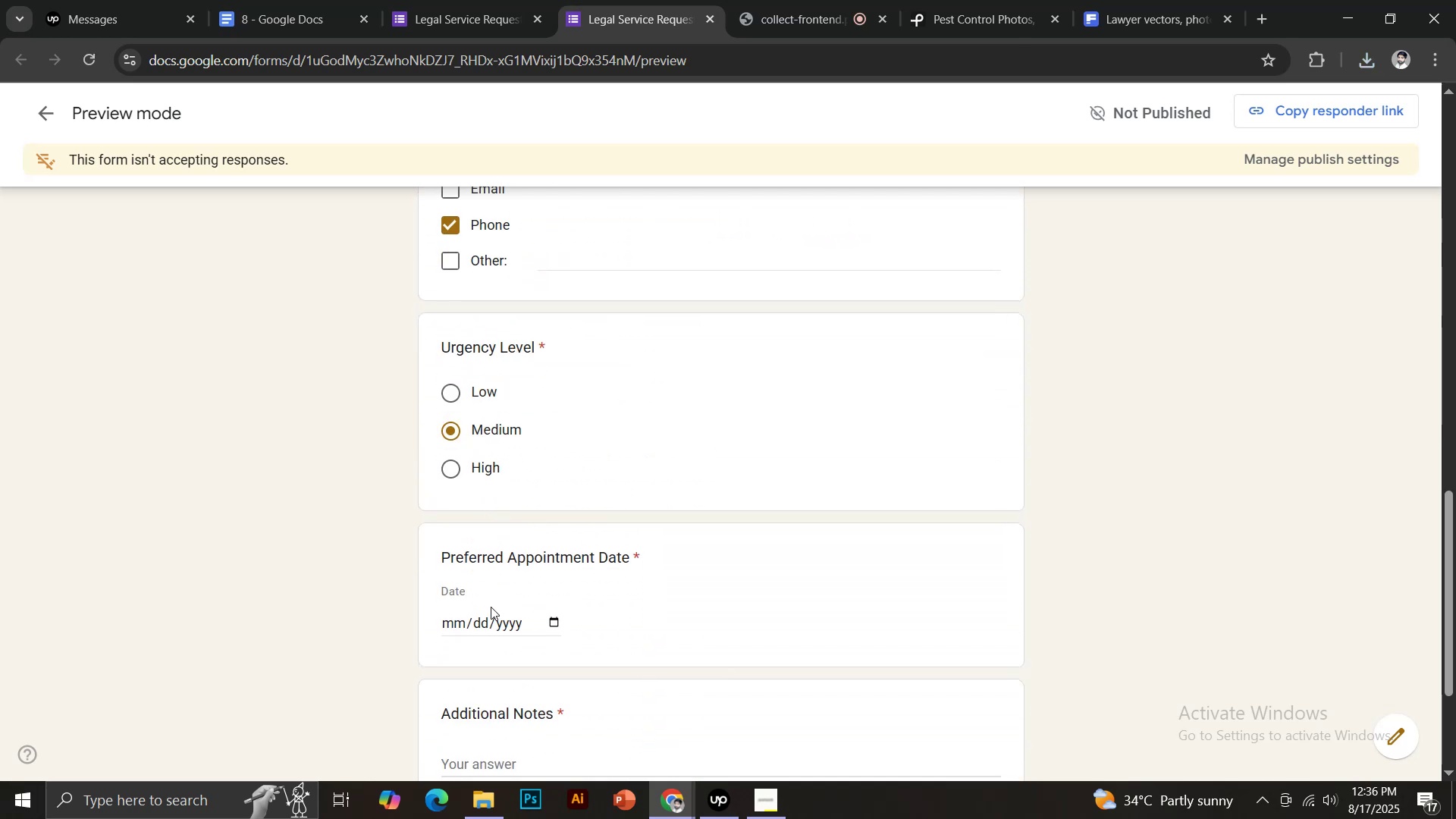 
left_click([489, 610])
 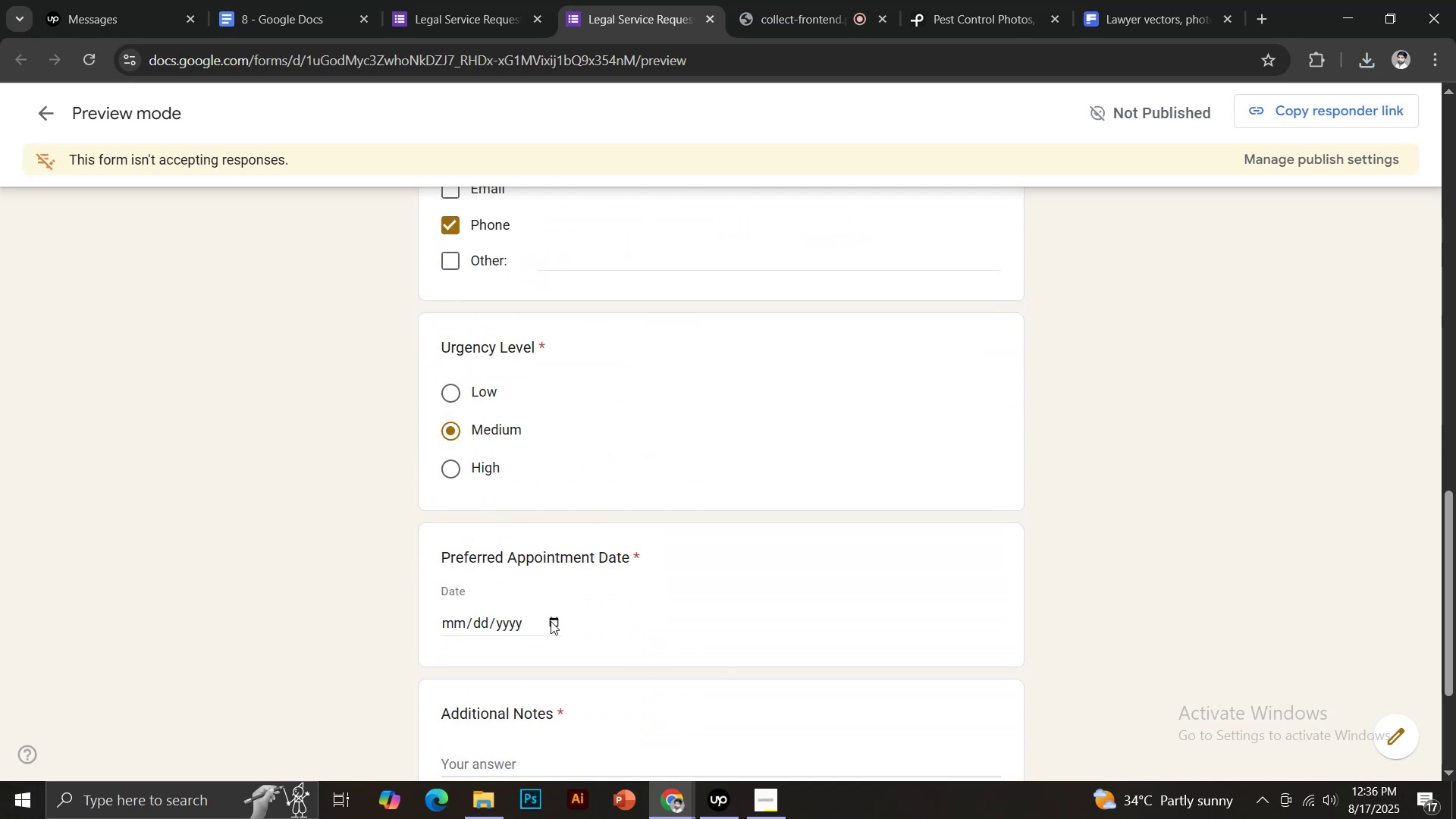 
left_click([553, 621])
 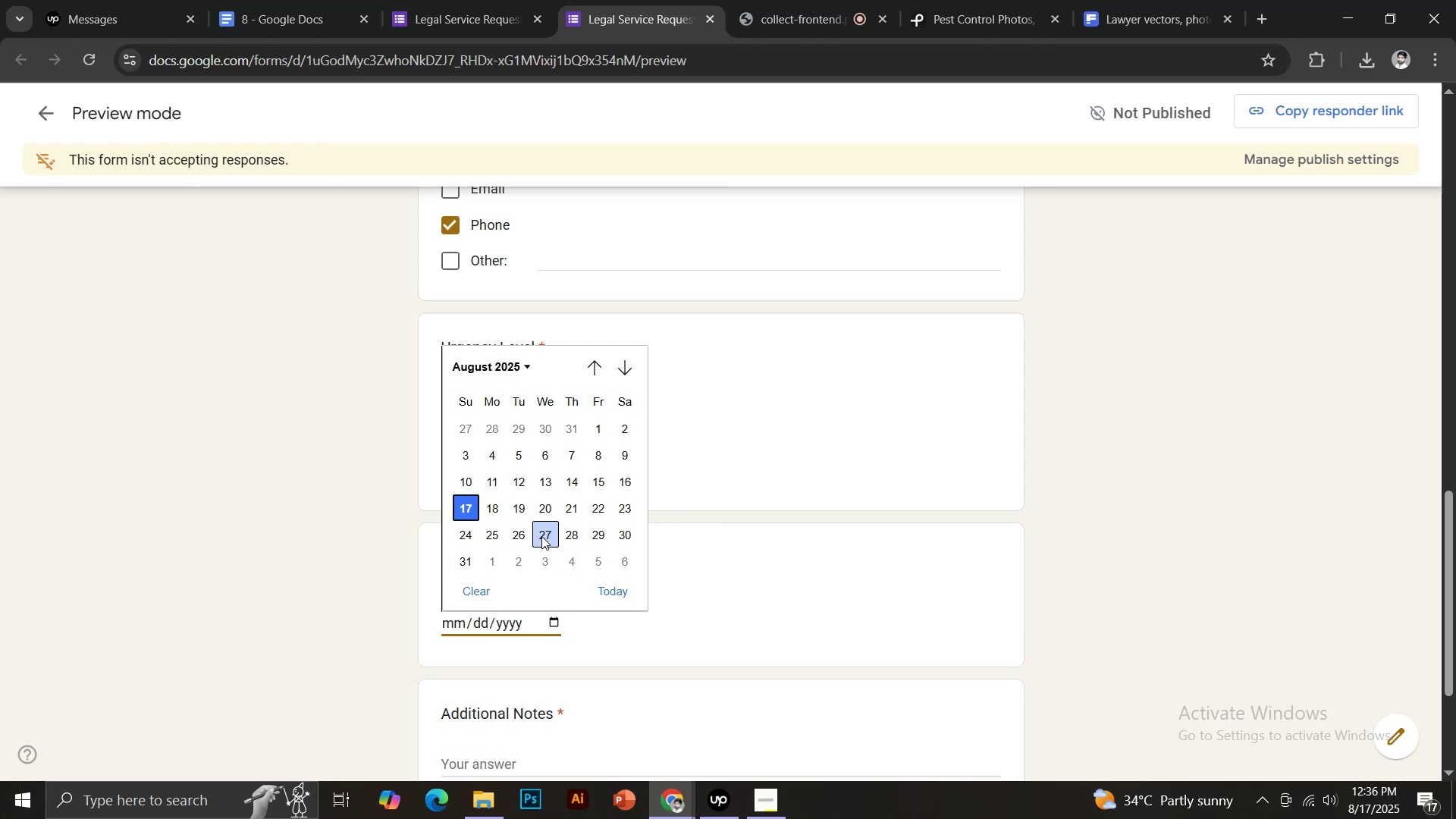 
left_click([522, 505])
 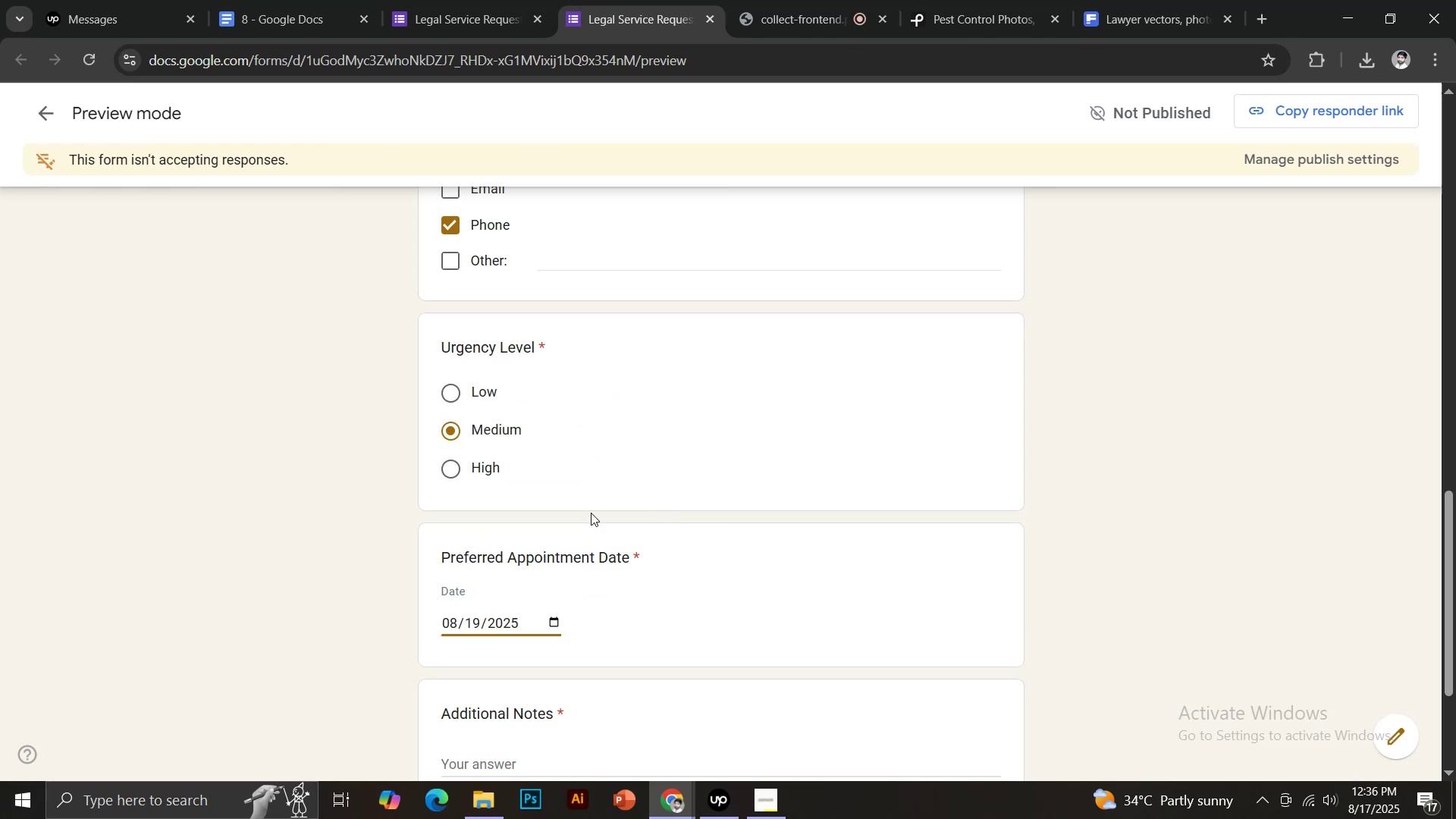 
scroll: coordinate [600, 507], scroll_direction: down, amount: 3.0
 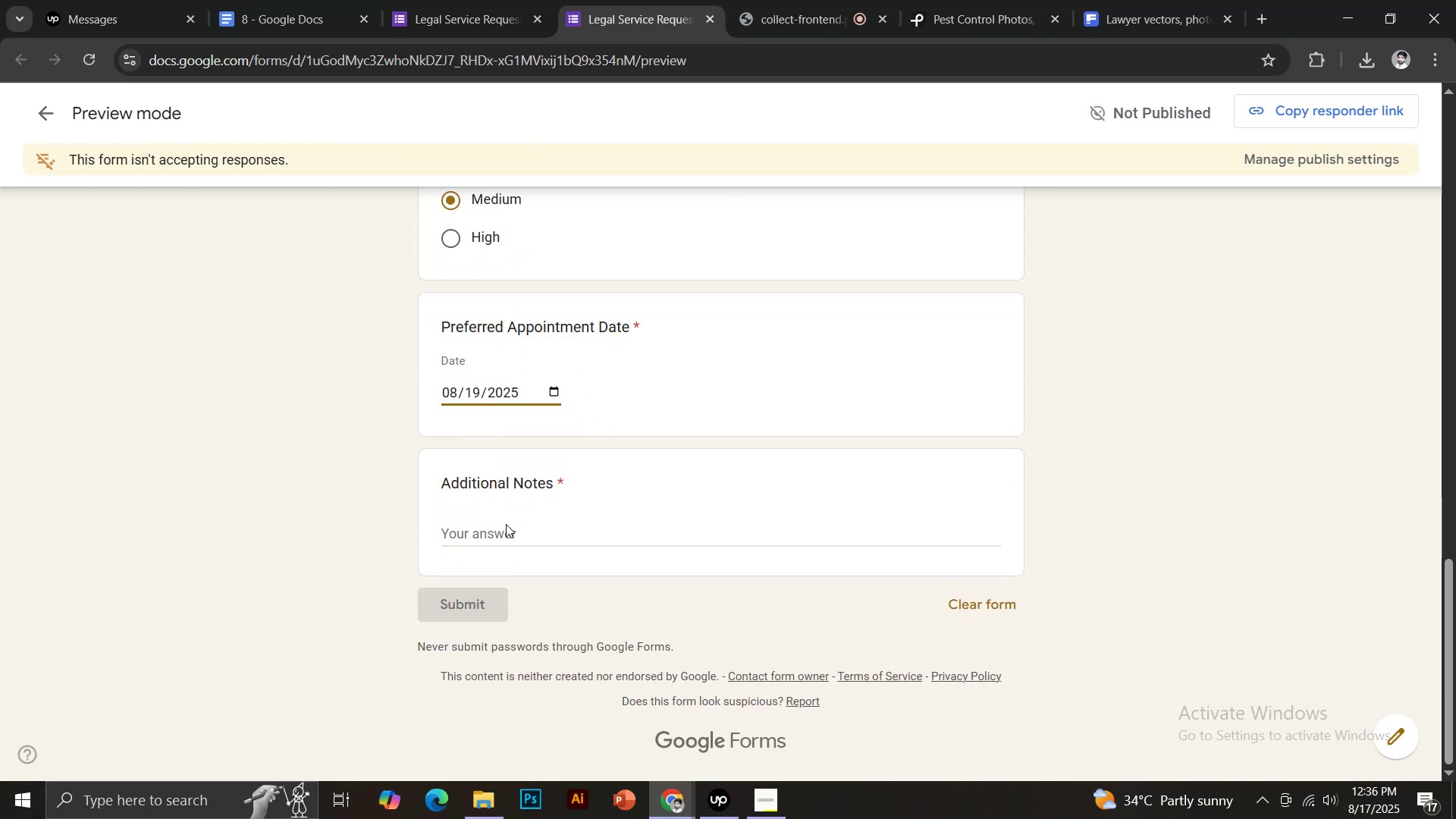 
left_click([501, 526])
 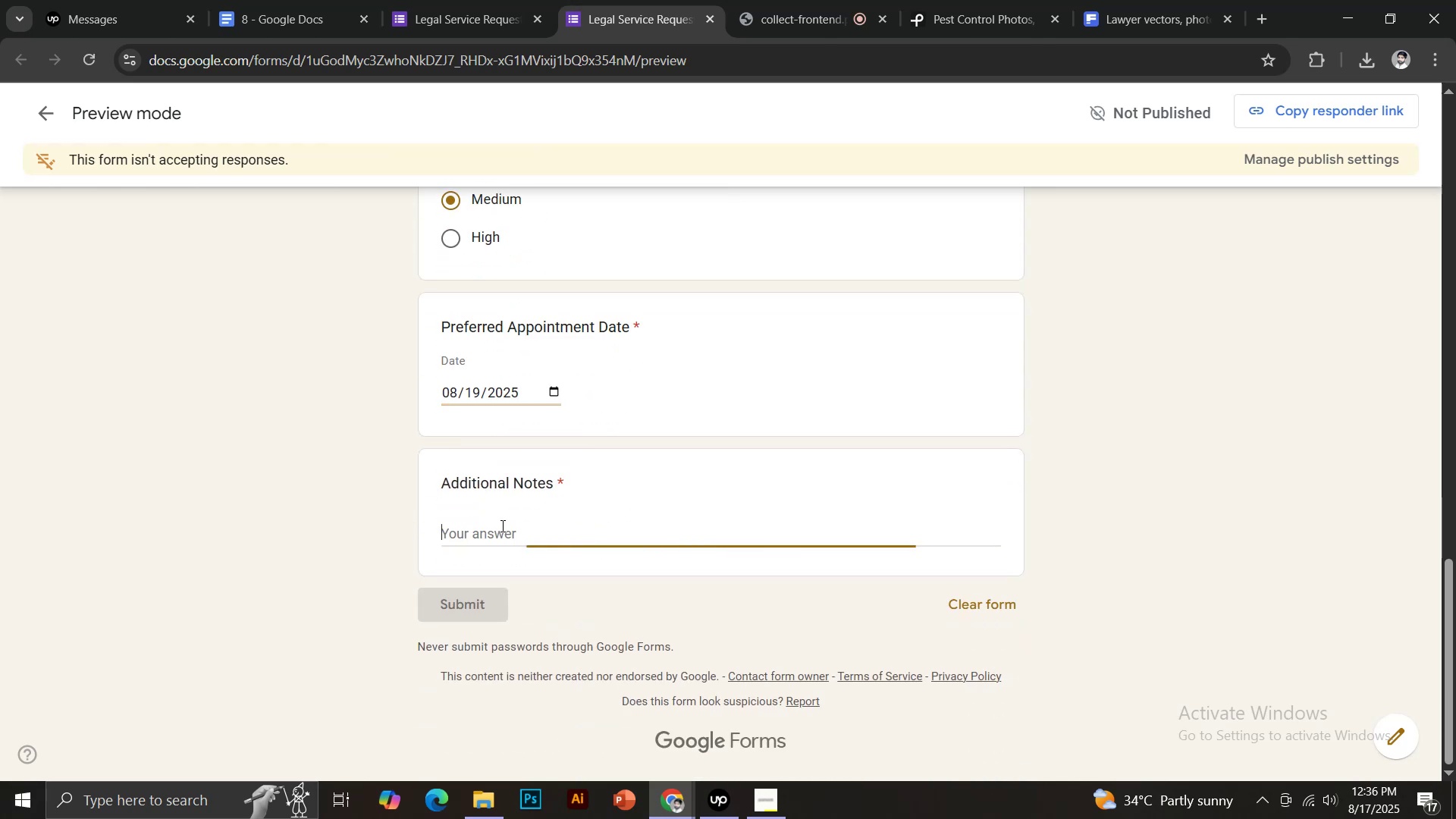 
key(Control+ControlLeft)
 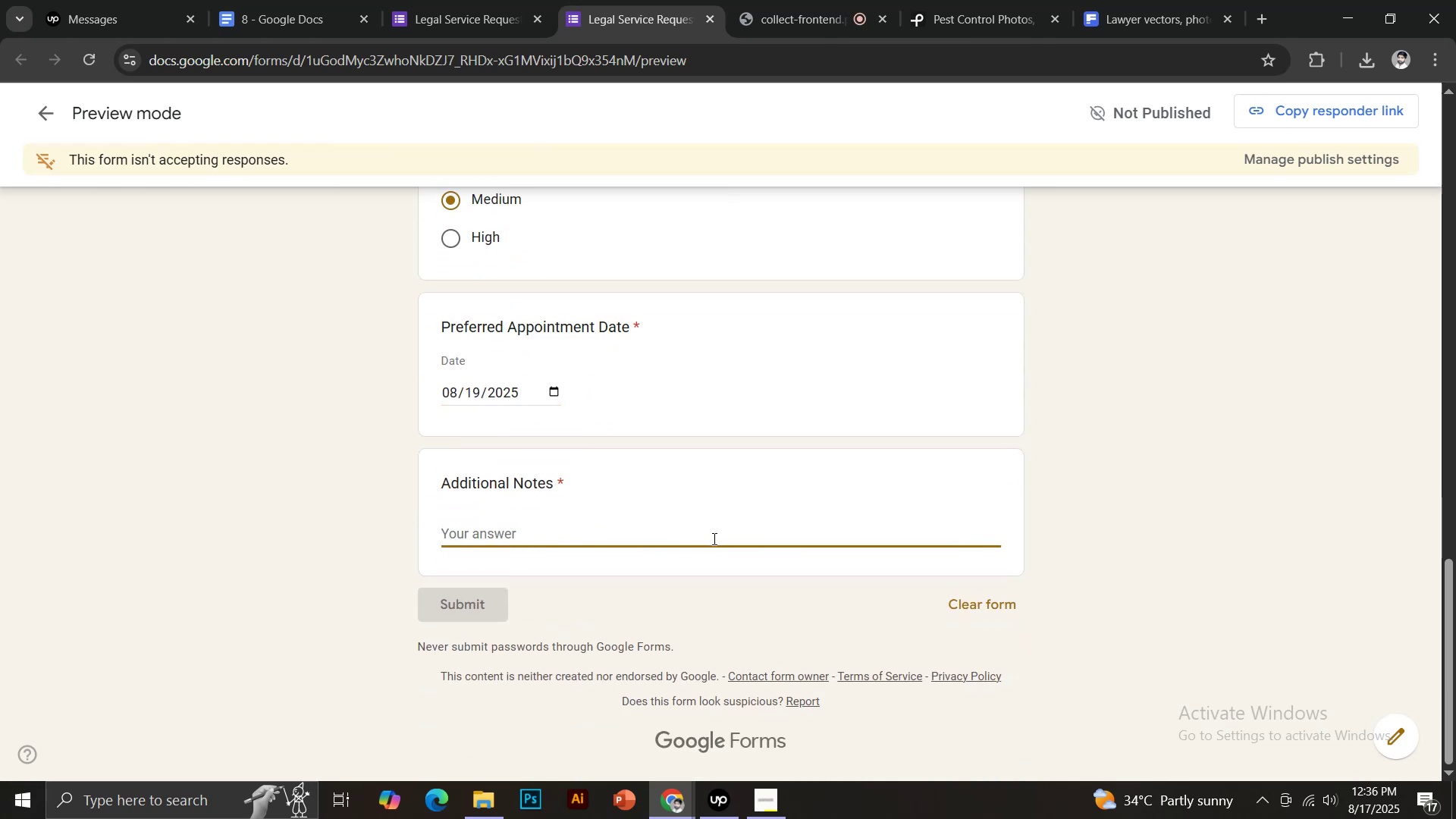 
key(Control+V)
 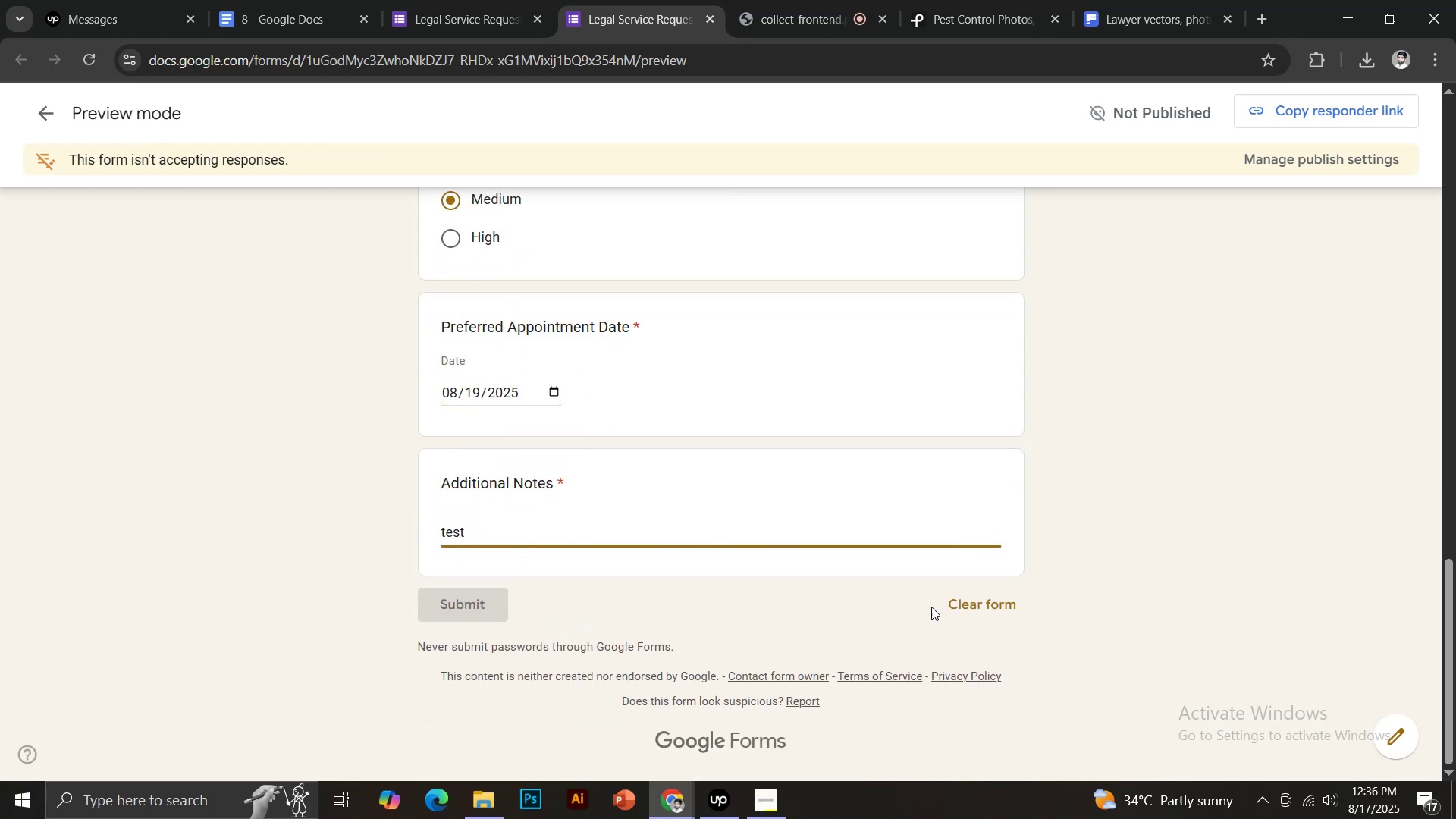 
left_click([957, 609])
 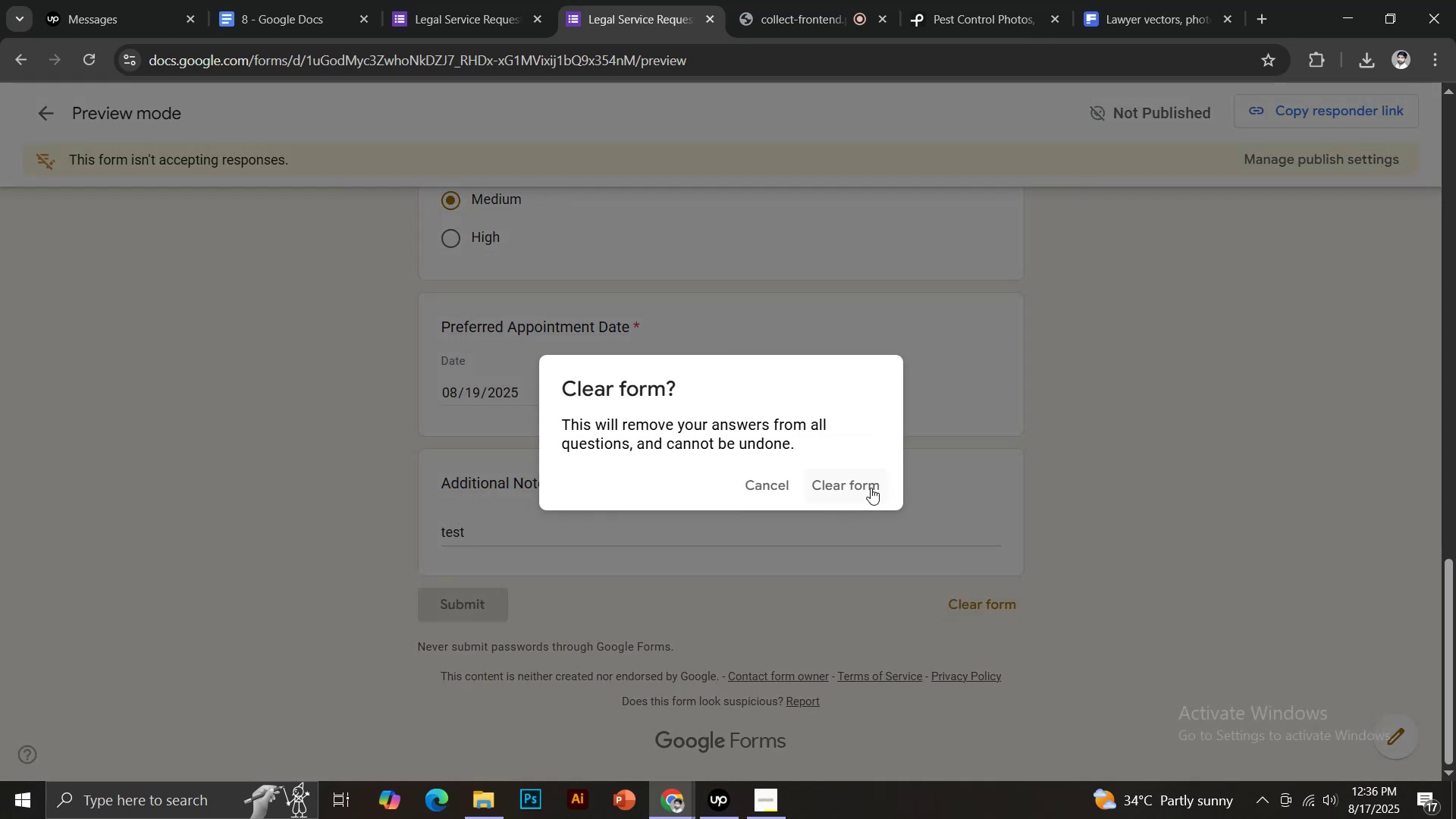 
left_click([861, 479])
 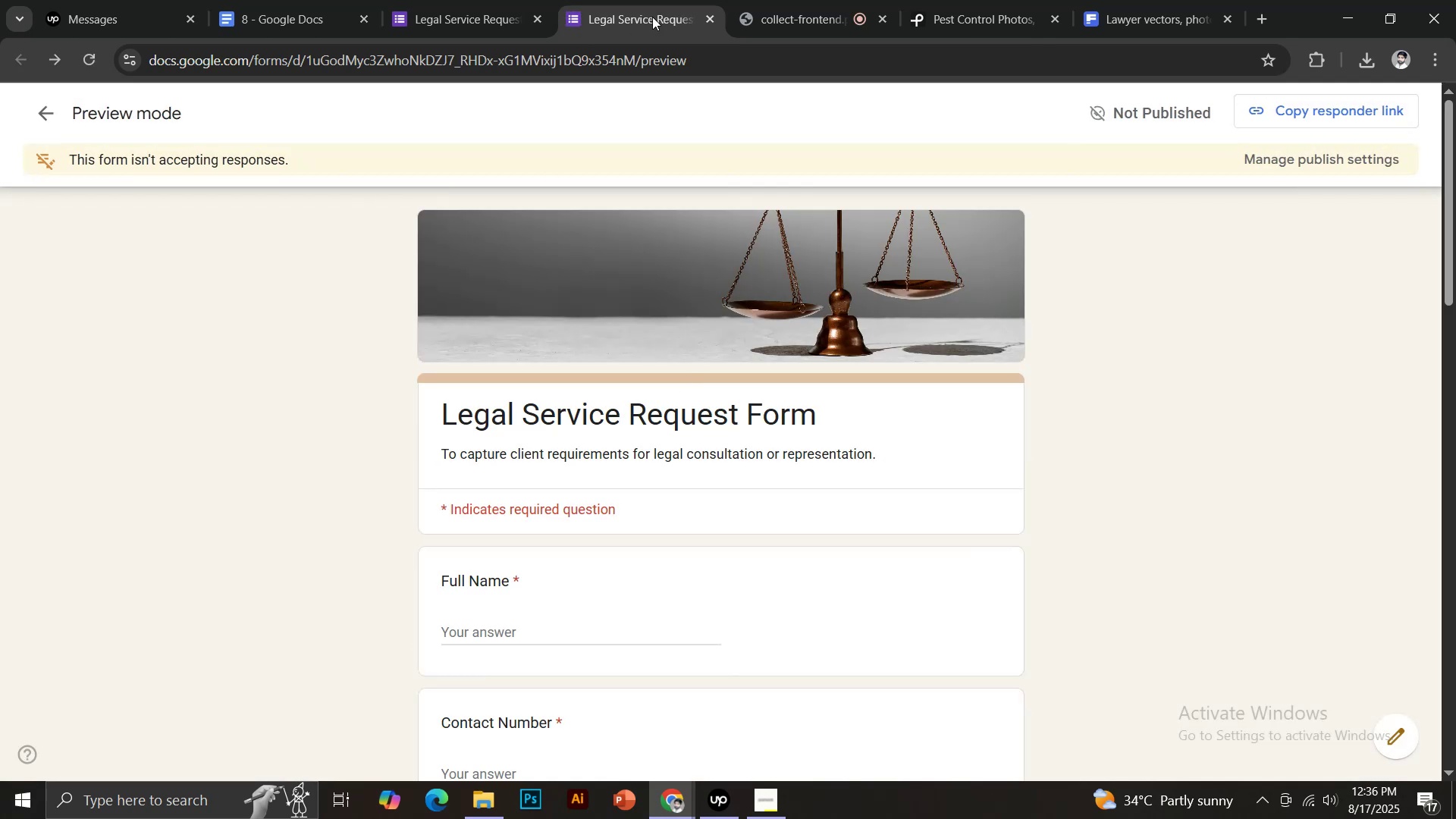 
left_click([713, 17])
 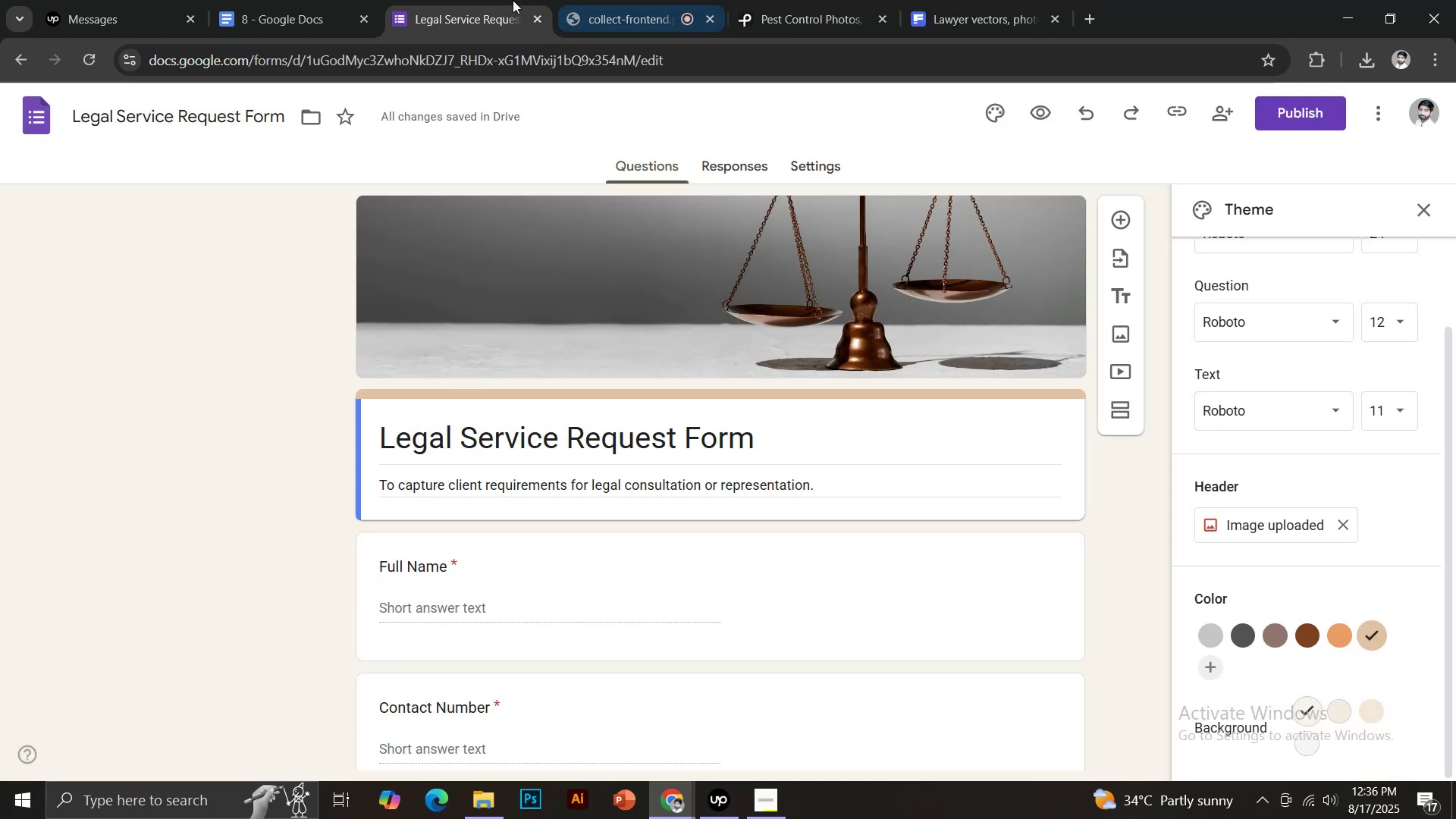 
left_click([508, 0])
 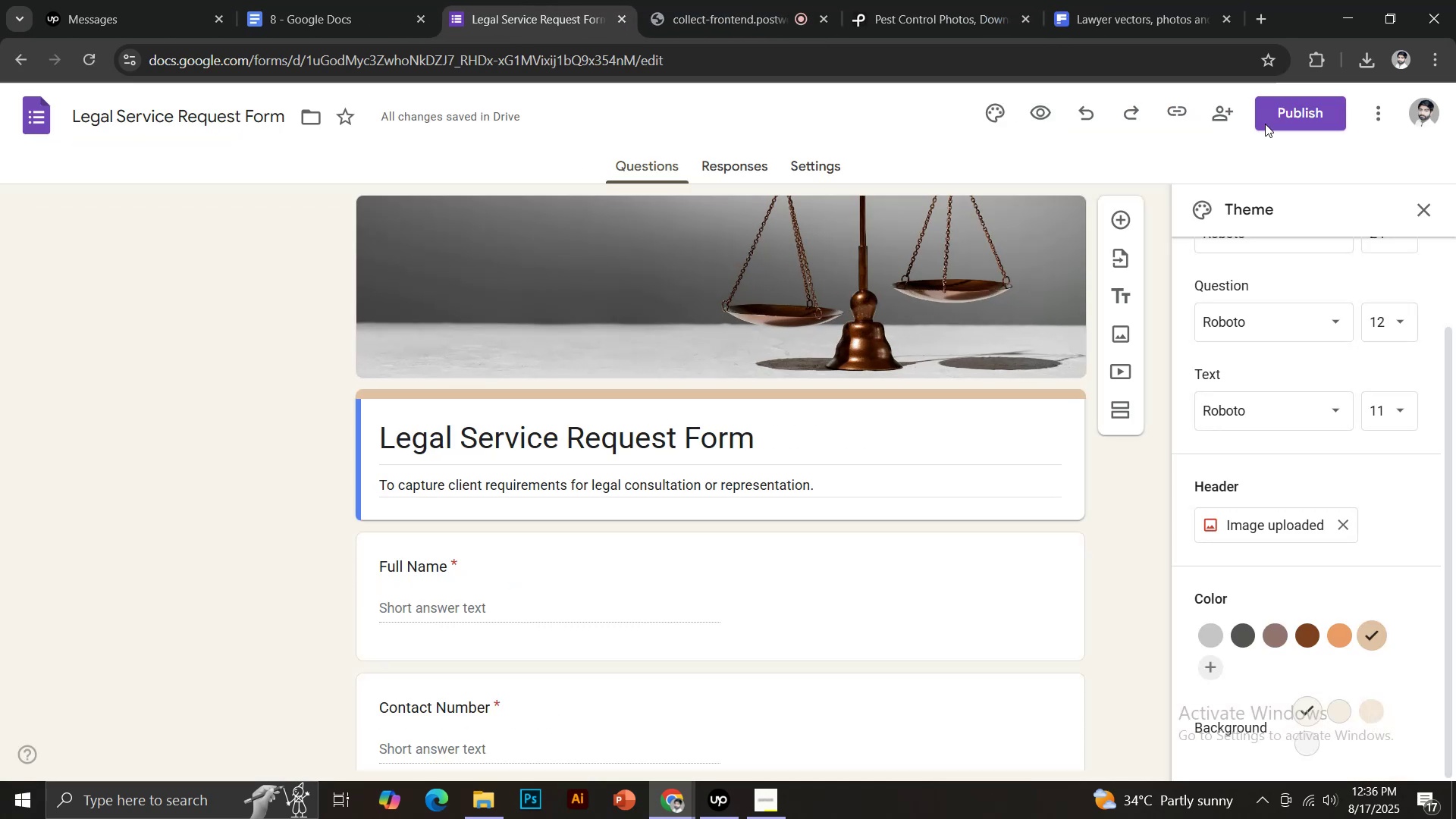 
left_click([1265, 118])
 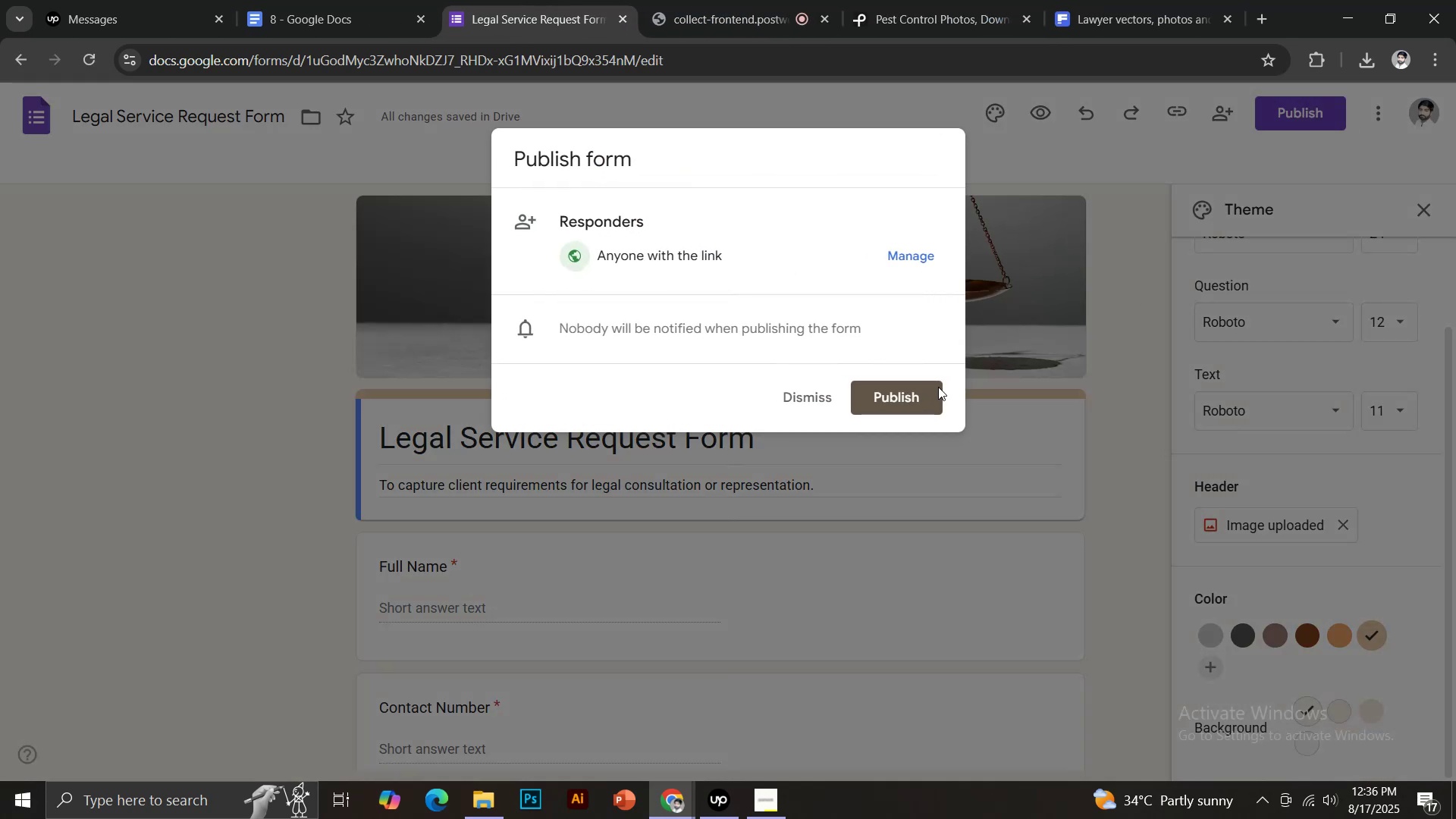 
left_click([907, 403])
 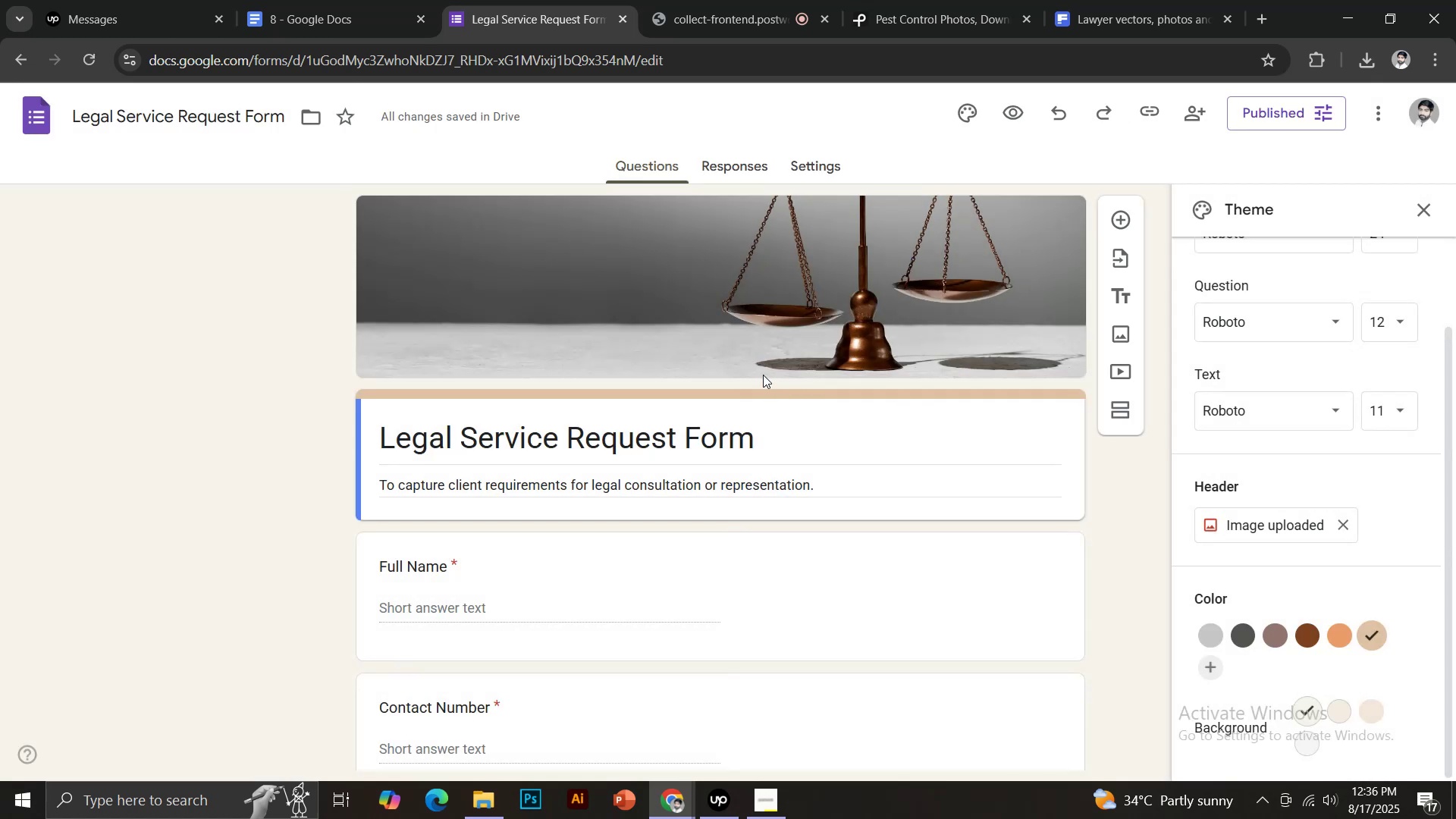 